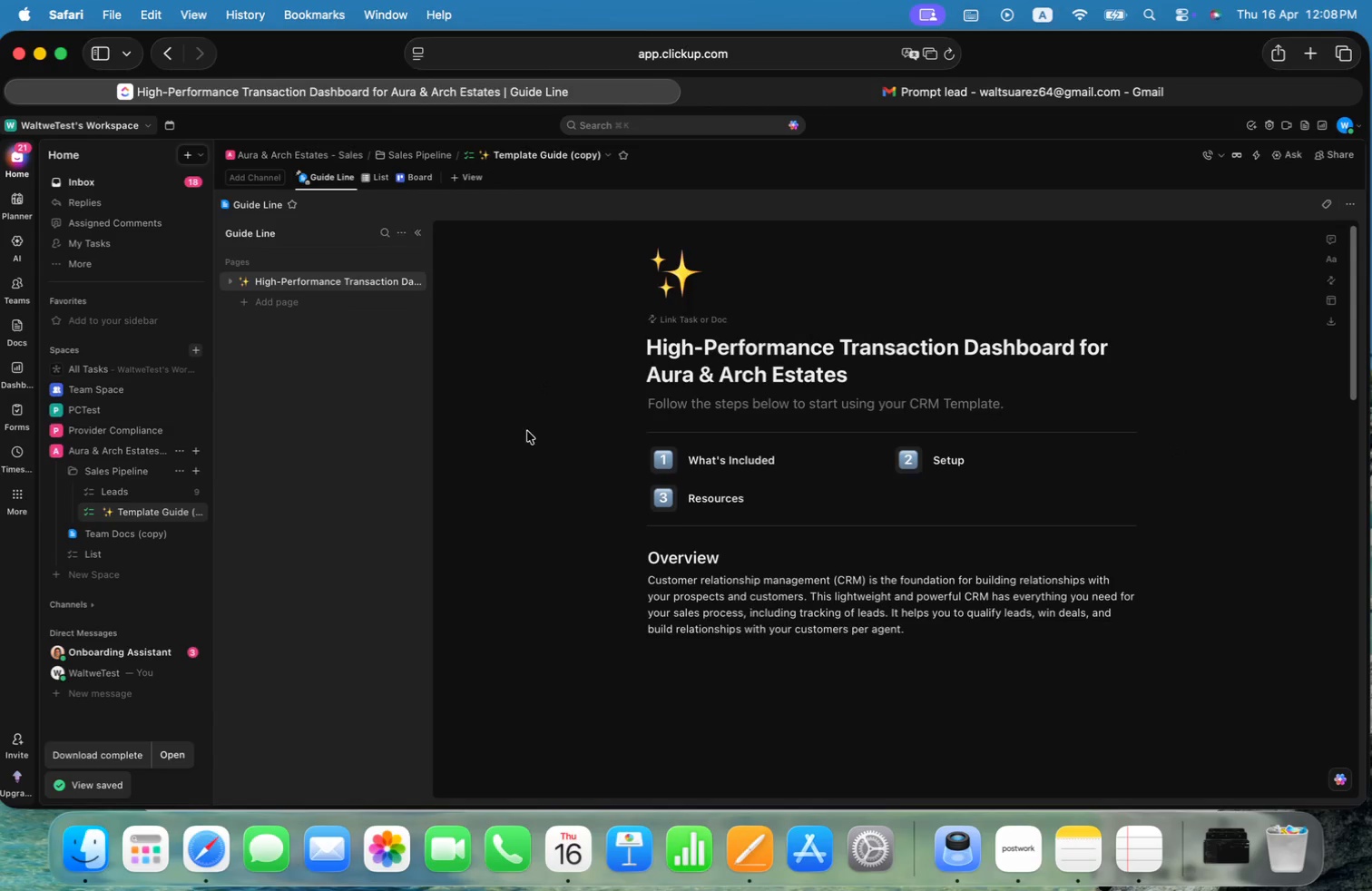 
wait(5.02)
 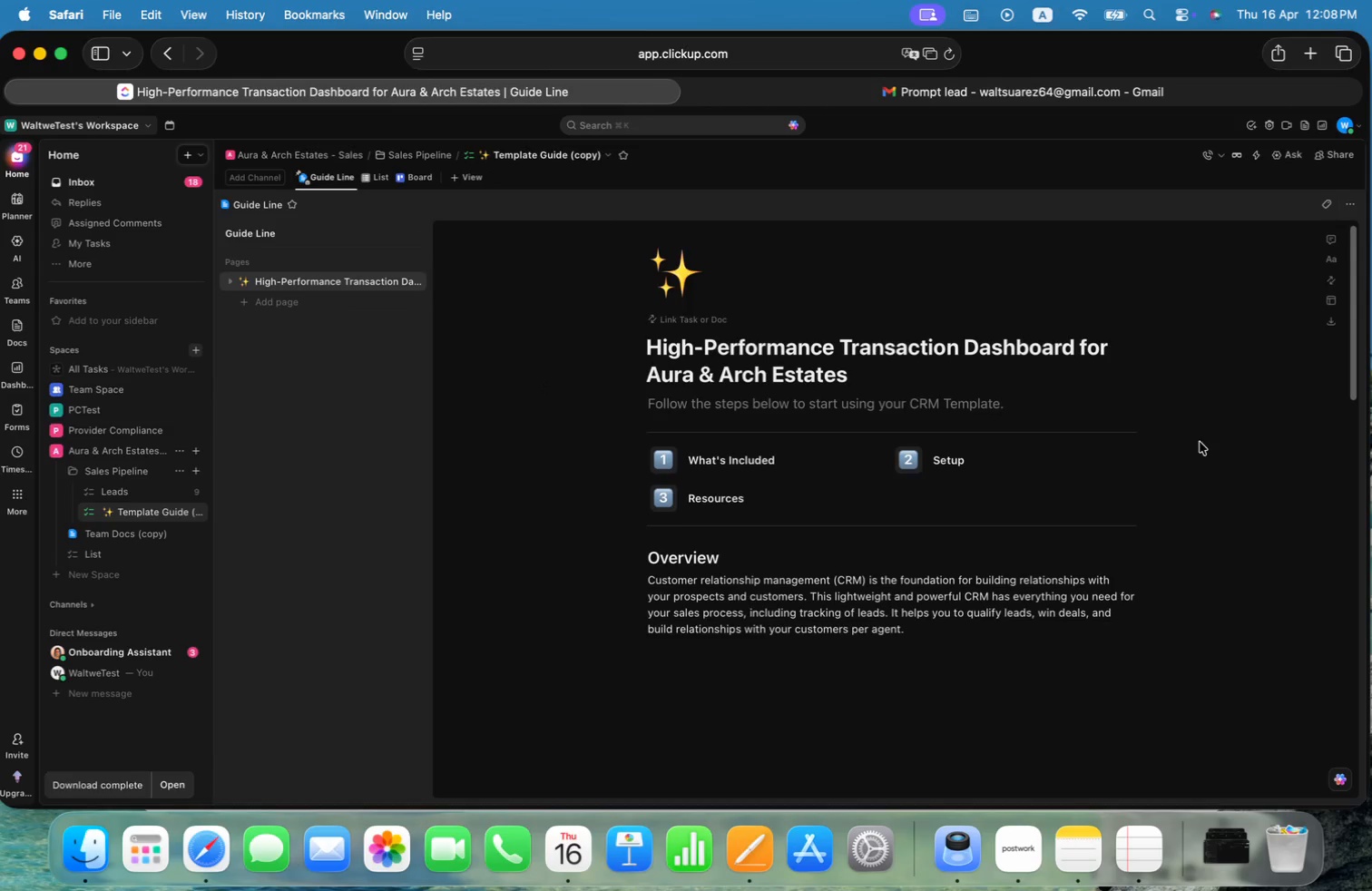 
left_click([182, 516])
 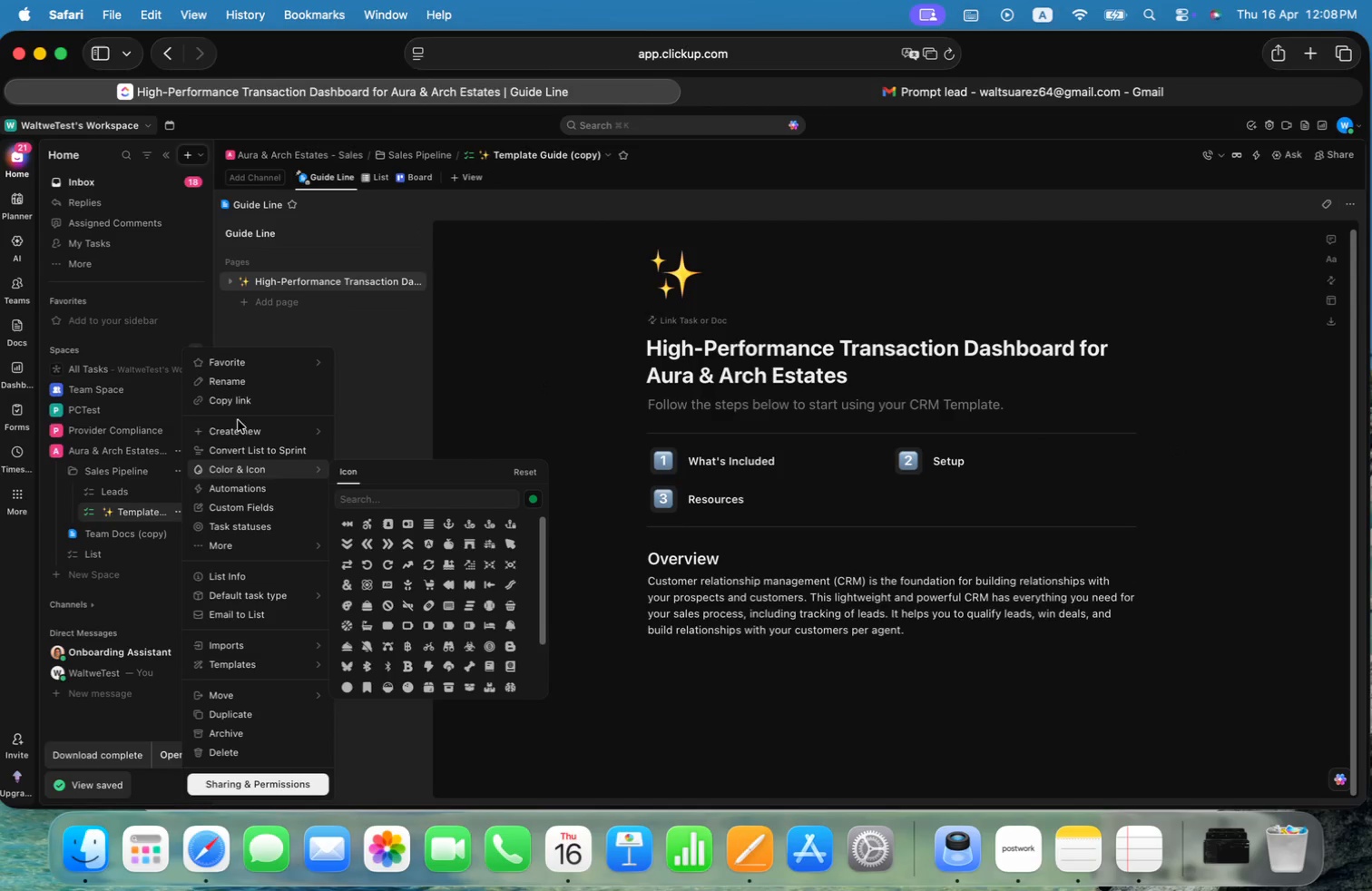 
left_click([243, 382])
 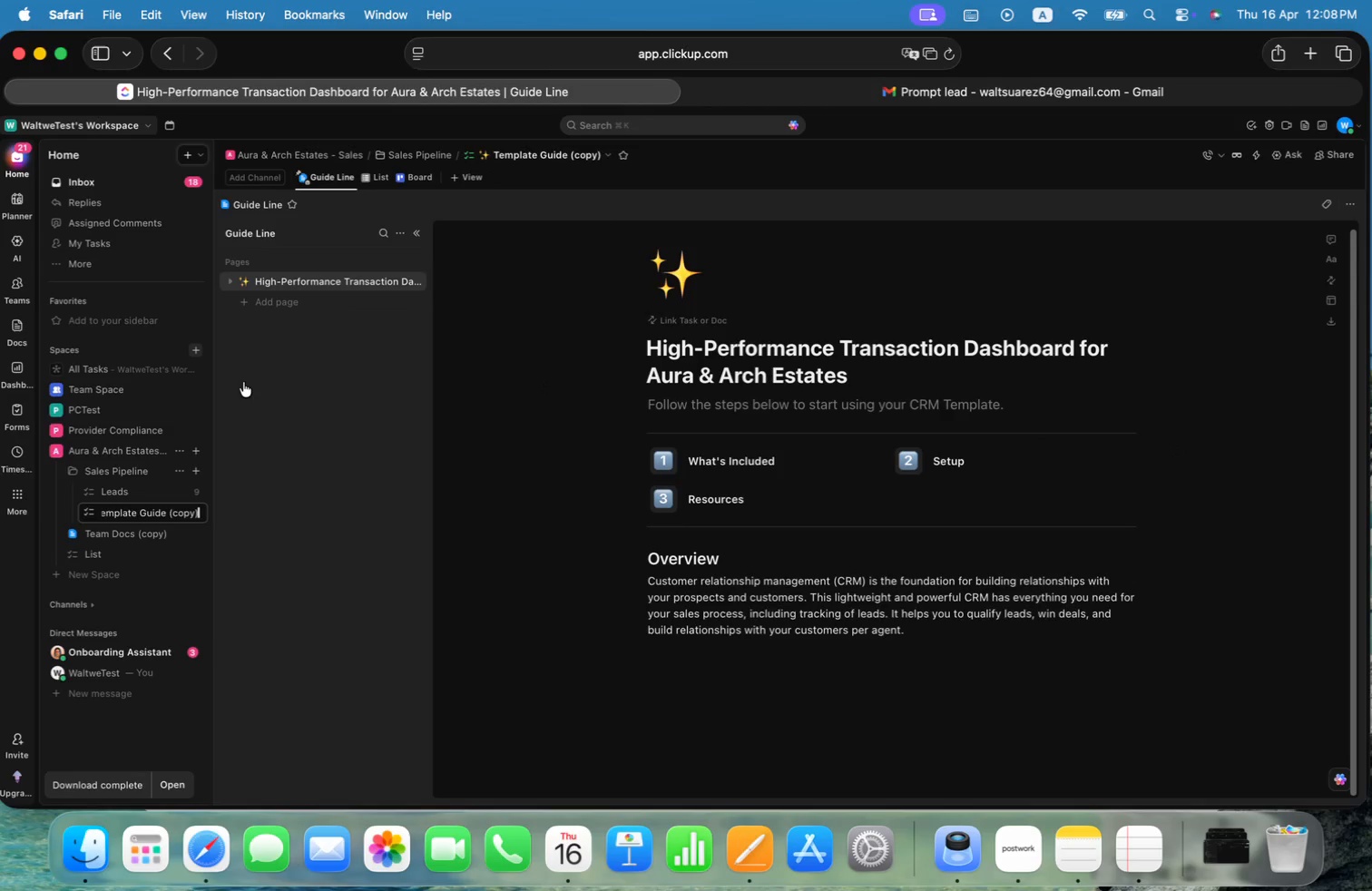 
key(Meta+Shift+ArrowUp)
 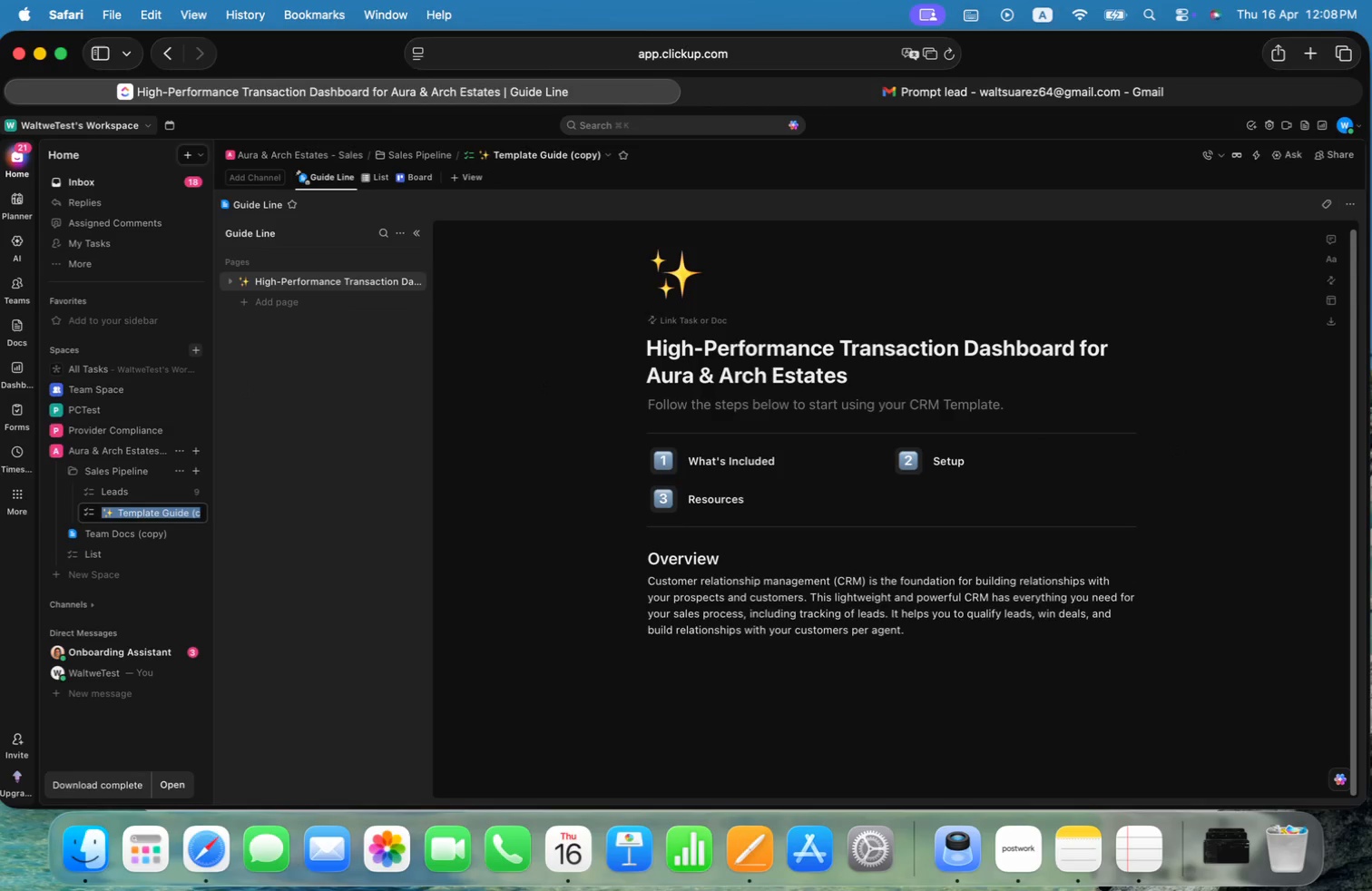 
key(Meta+Shift+ArrowLeft)
 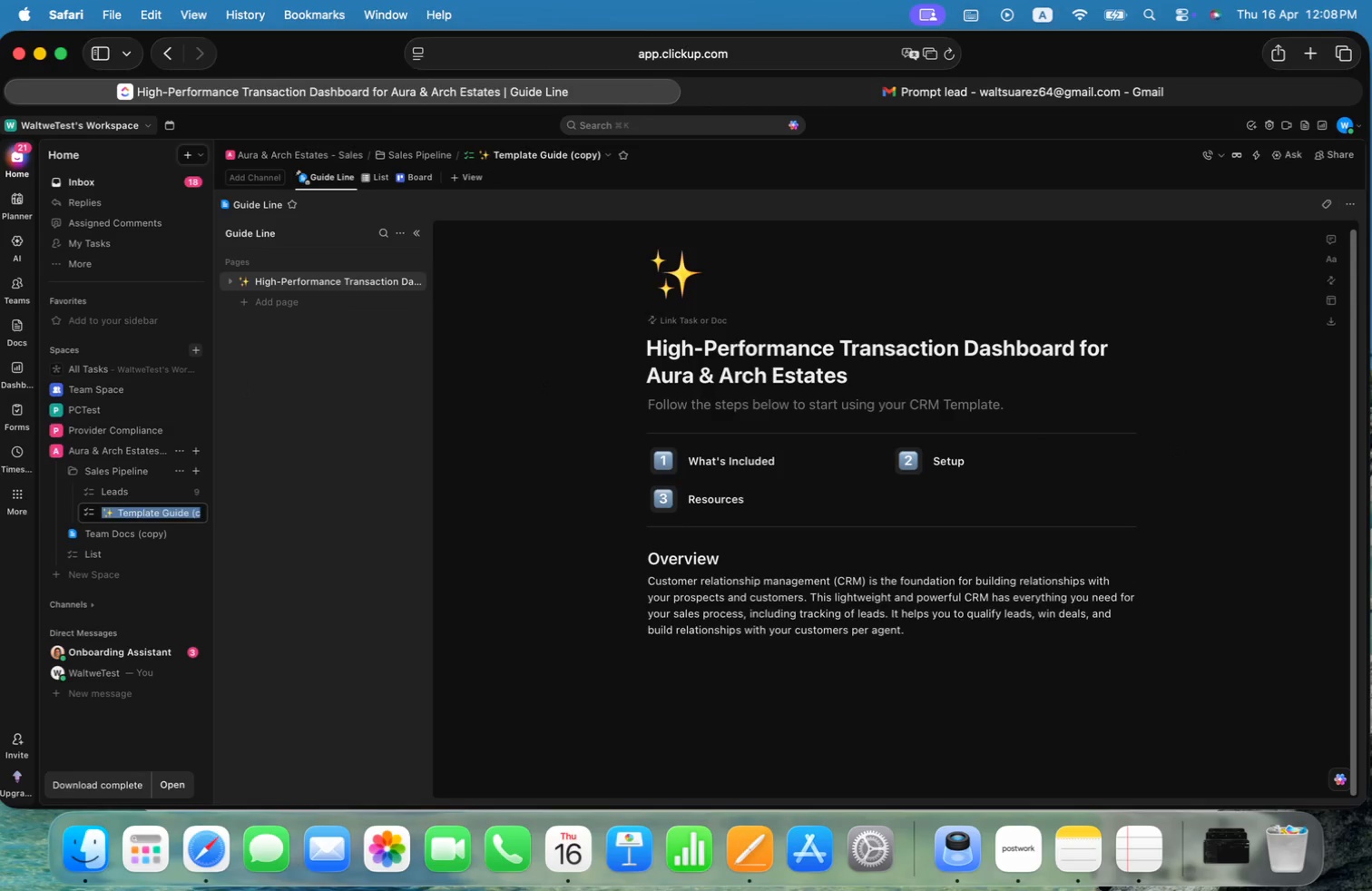 
type(Guide Line)
 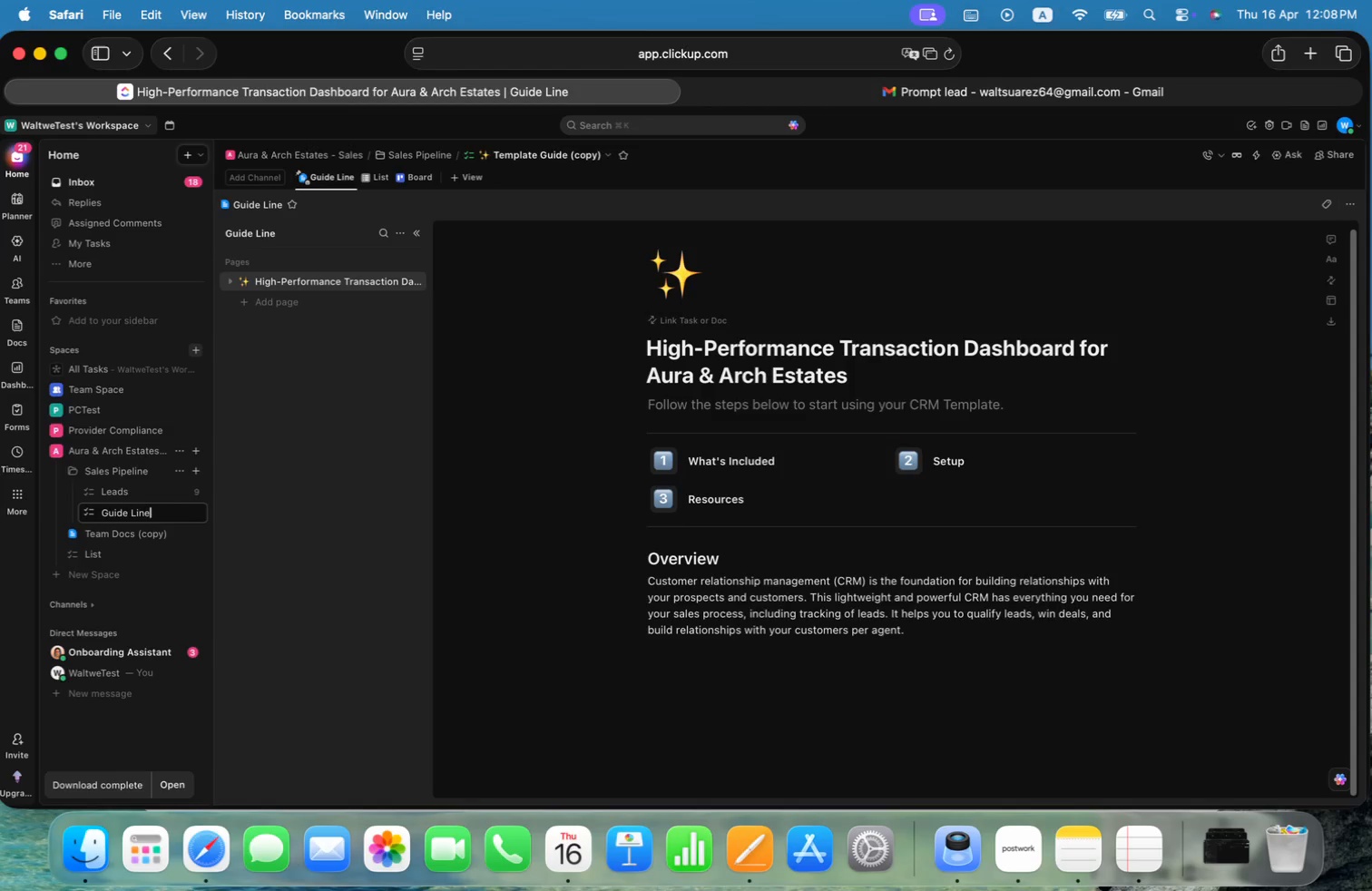 
key(Enter)
 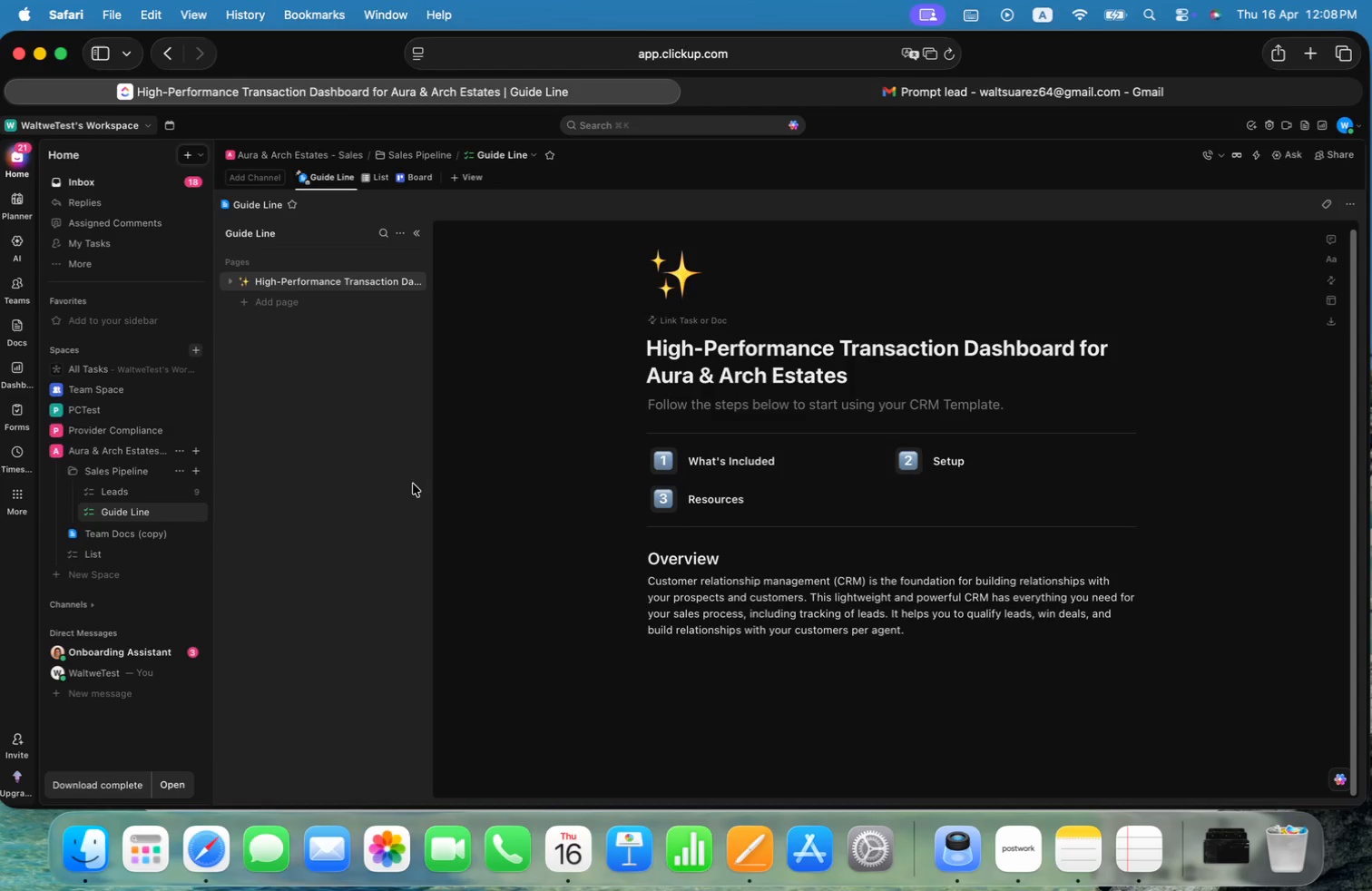 
left_click([476, 489])
 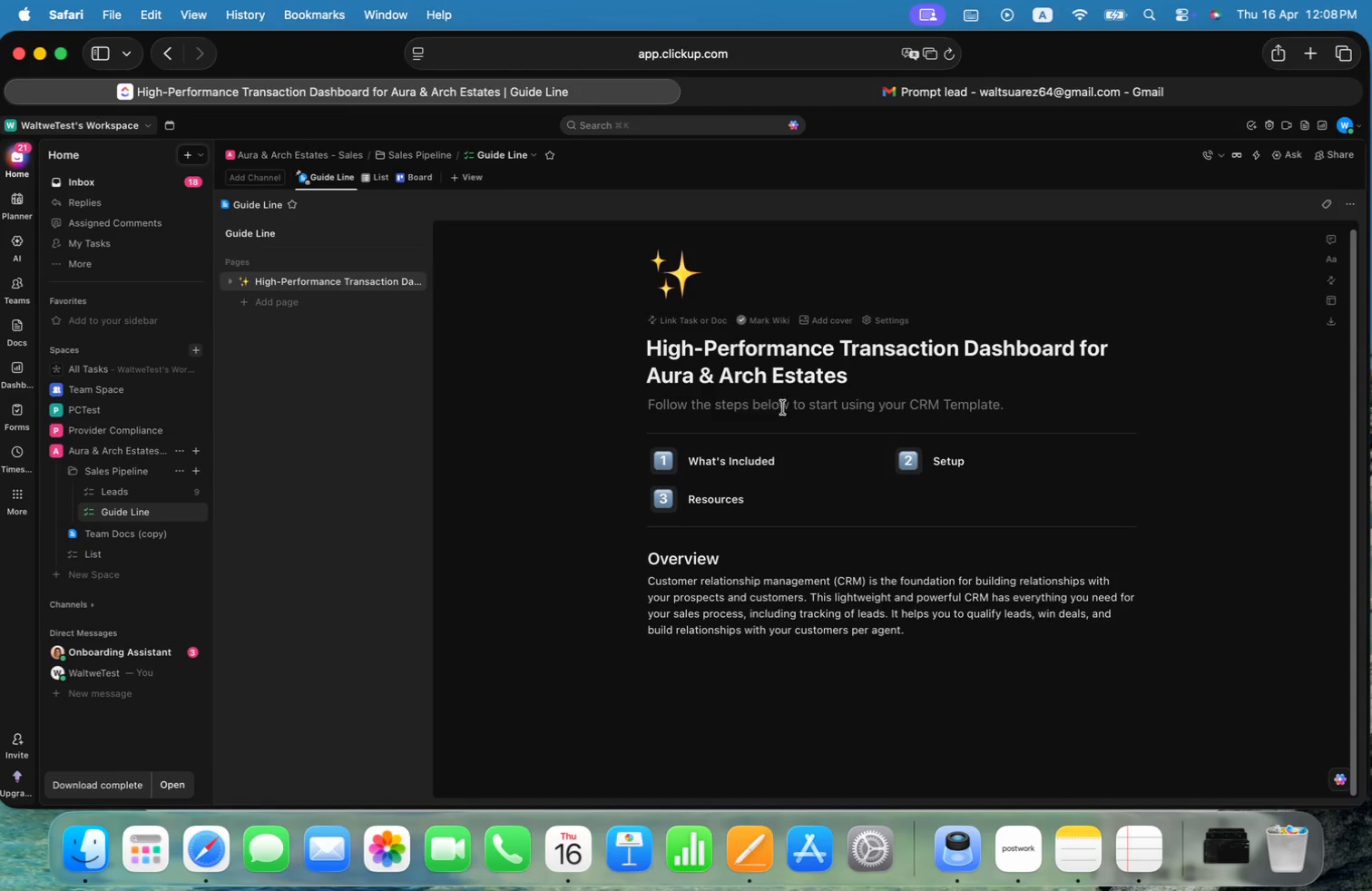 
scroll: coordinate [1235, 463], scroll_direction: down, amount: 1.0
 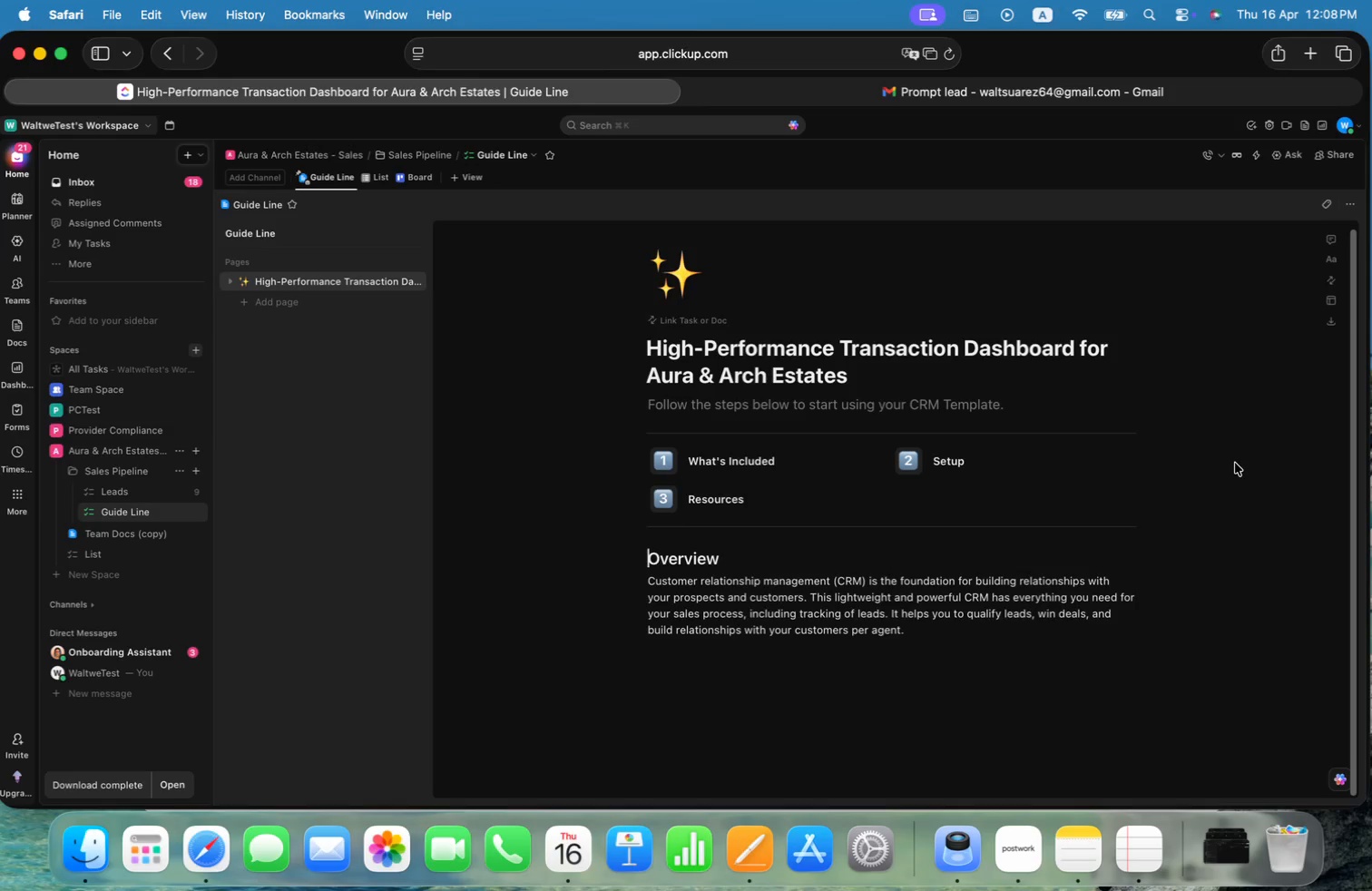 
scroll: coordinate [1235, 463], scroll_direction: up, amount: 2.0
 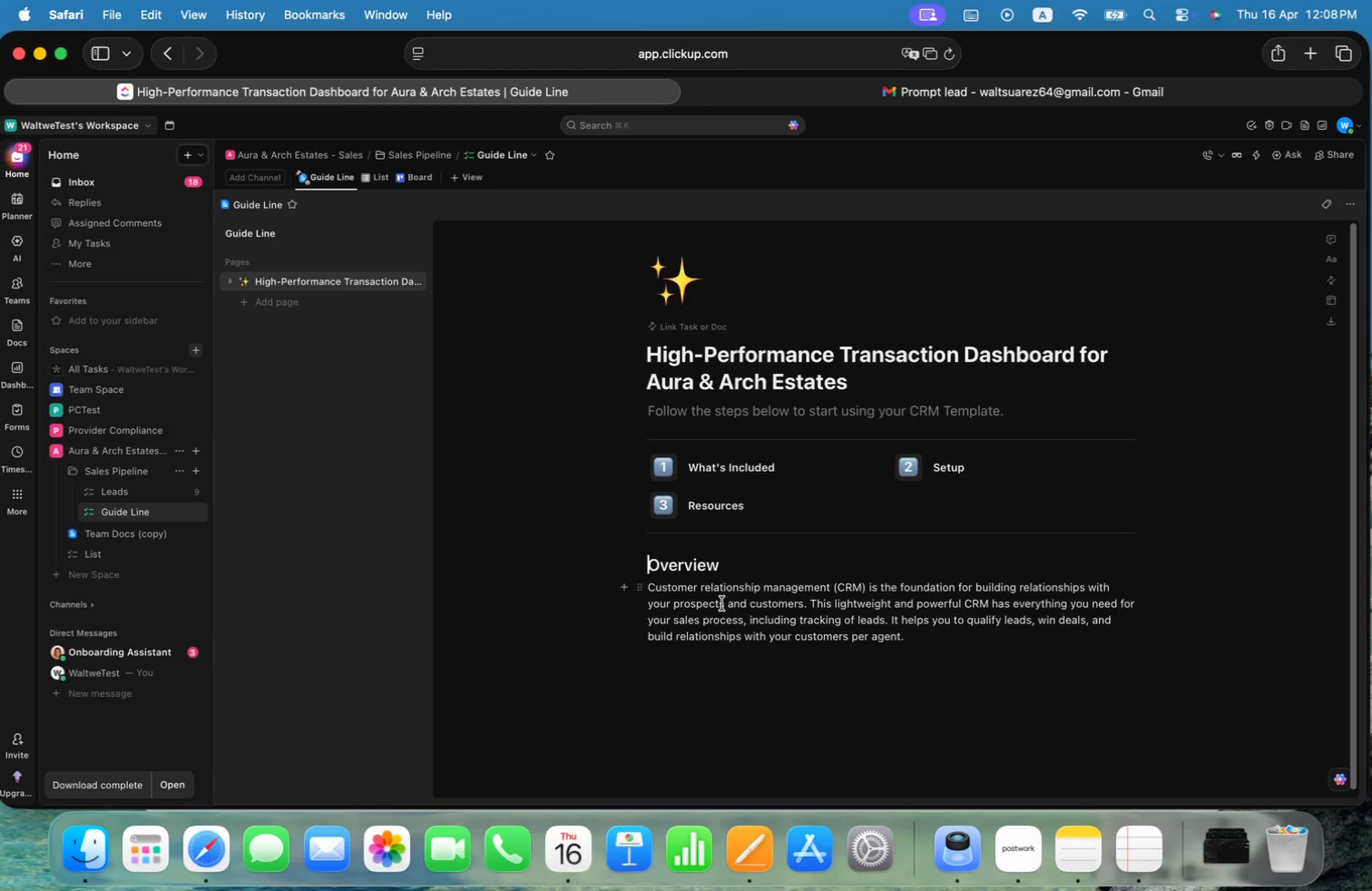 
left_click([986, 689])
 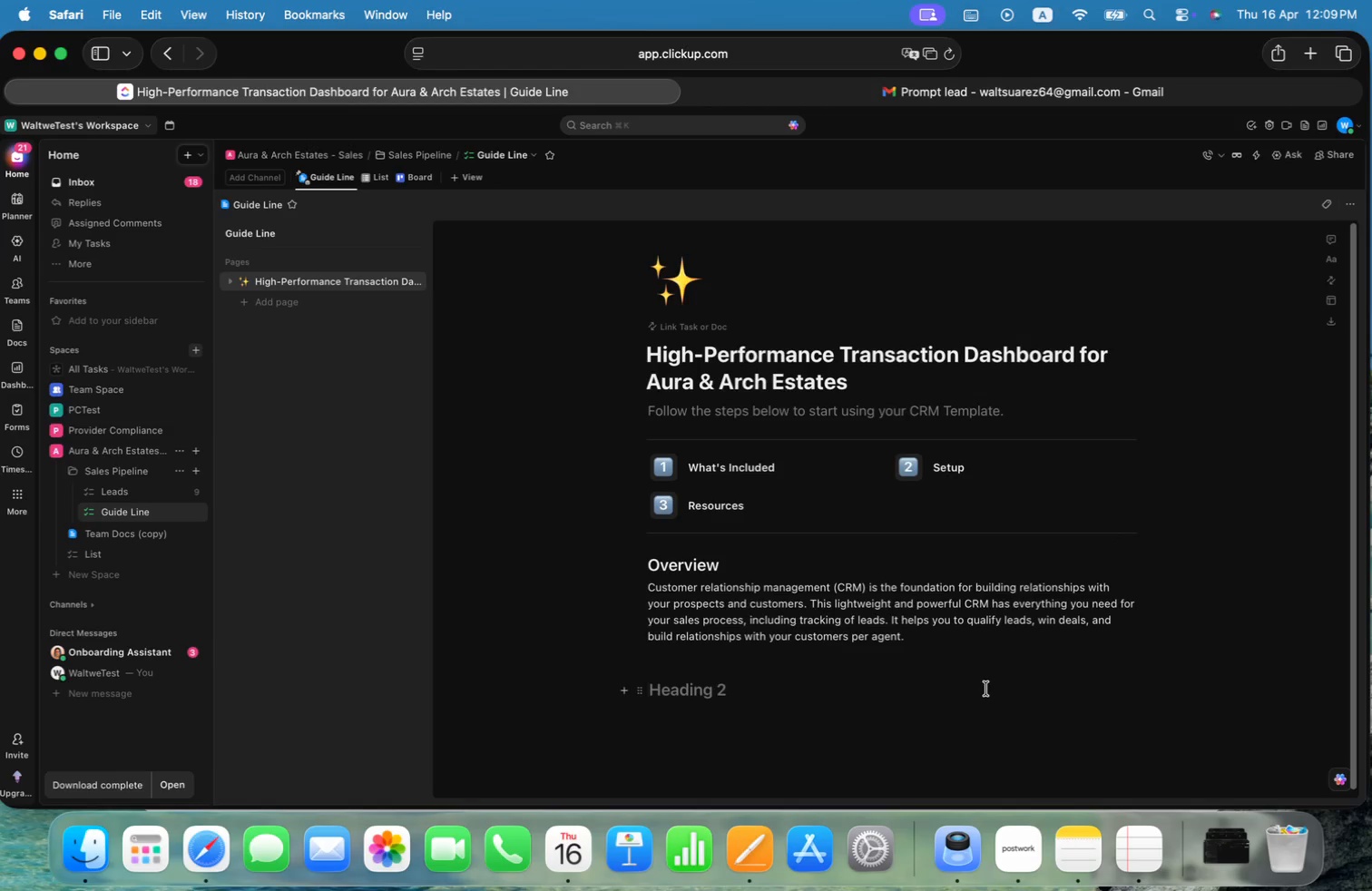 
left_click([1012, 837])